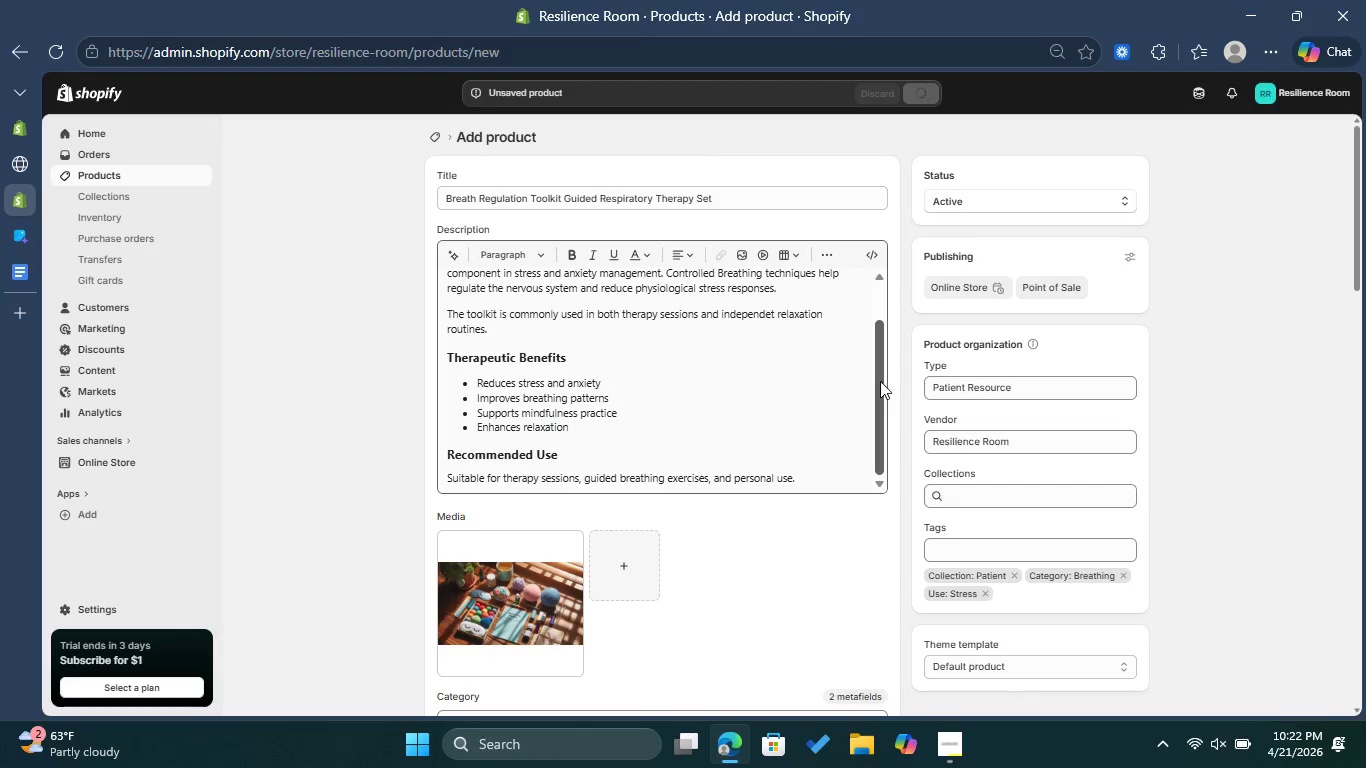 
left_click_drag(start_coordinate=[880, 381], to_coordinate=[873, 307])
 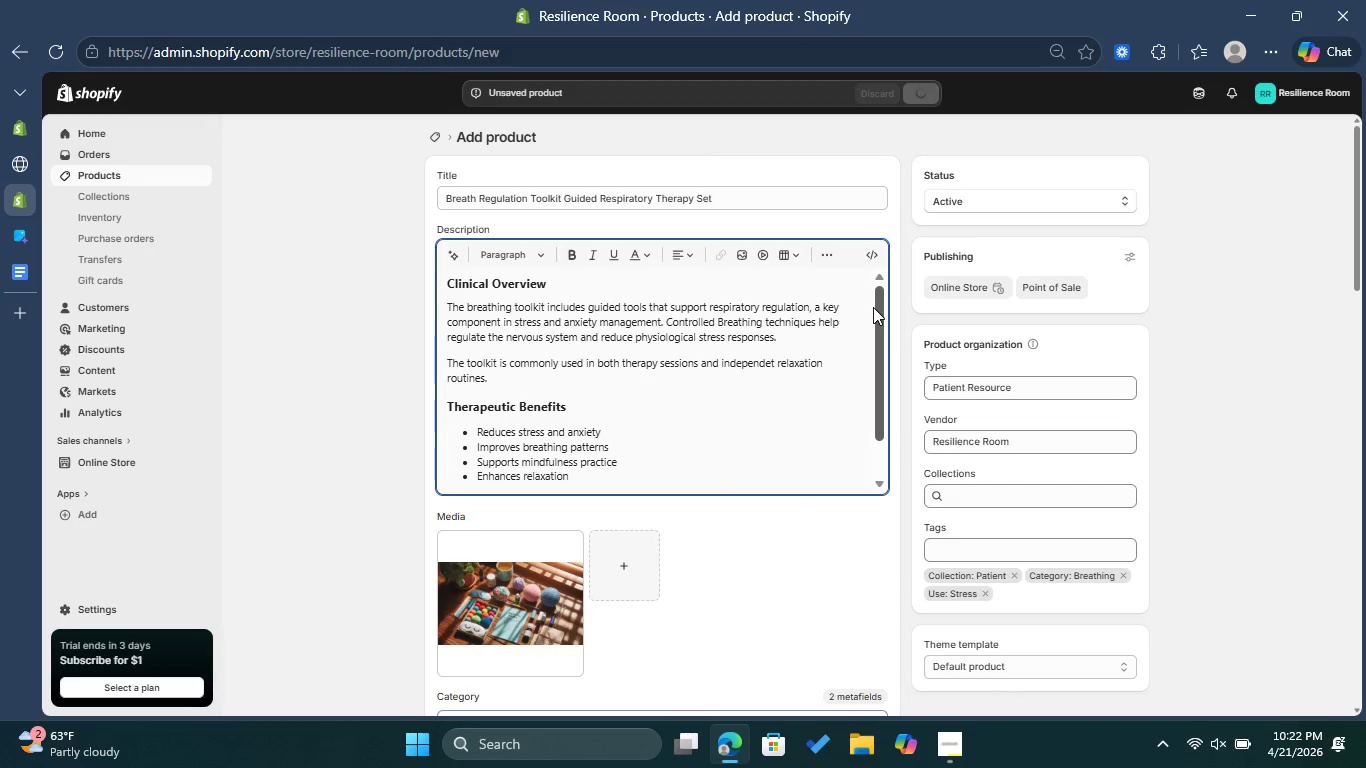 
wait(5.81)
 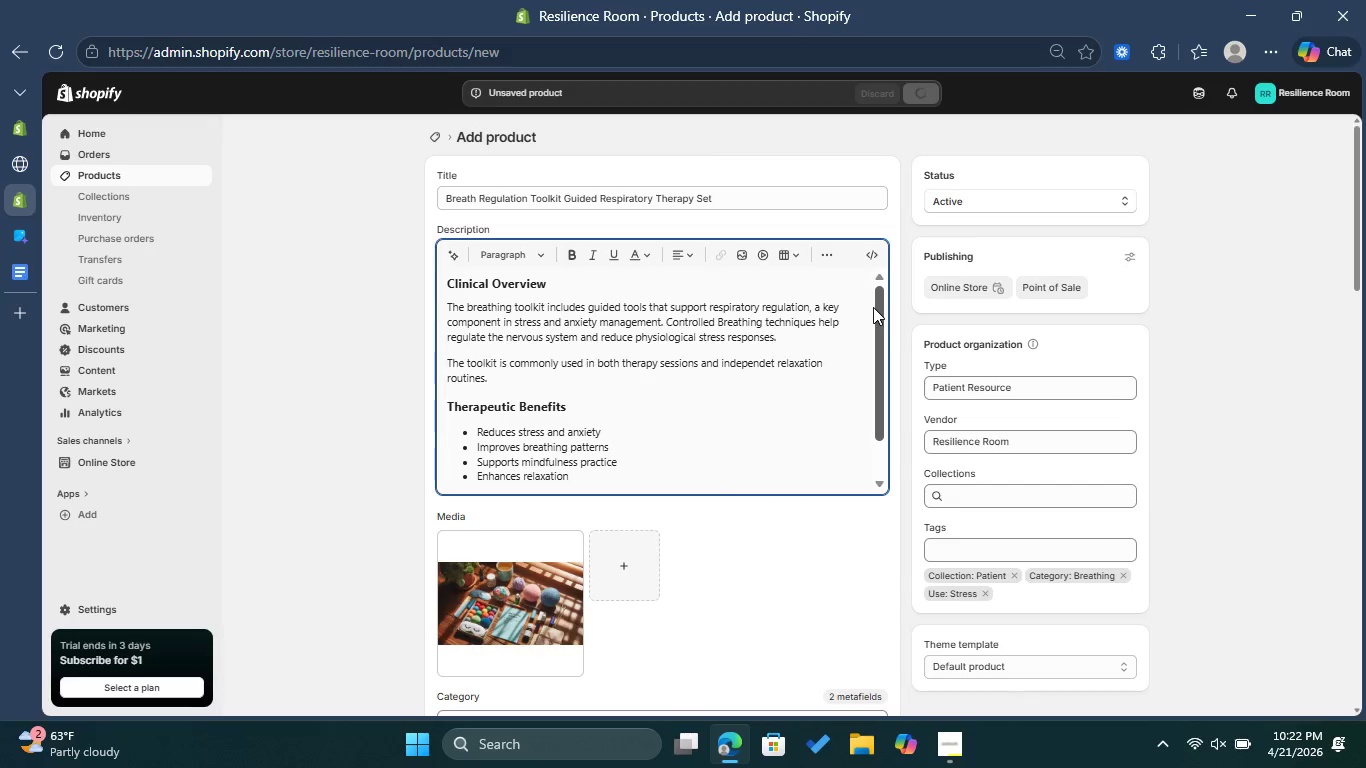 
scroll: coordinate [893, 340], scroll_direction: down, amount: 5.0
 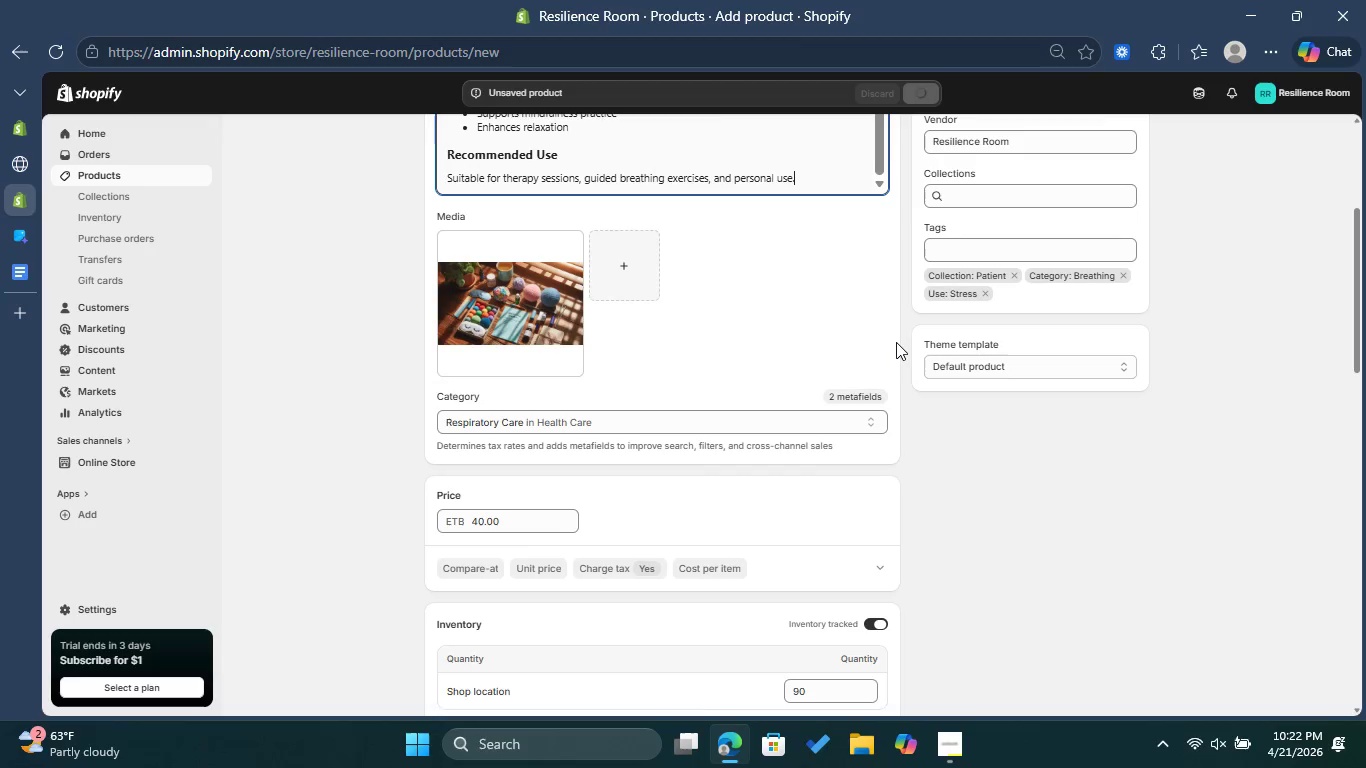 
scroll: coordinate [899, 344], scroll_direction: up, amount: 5.0
 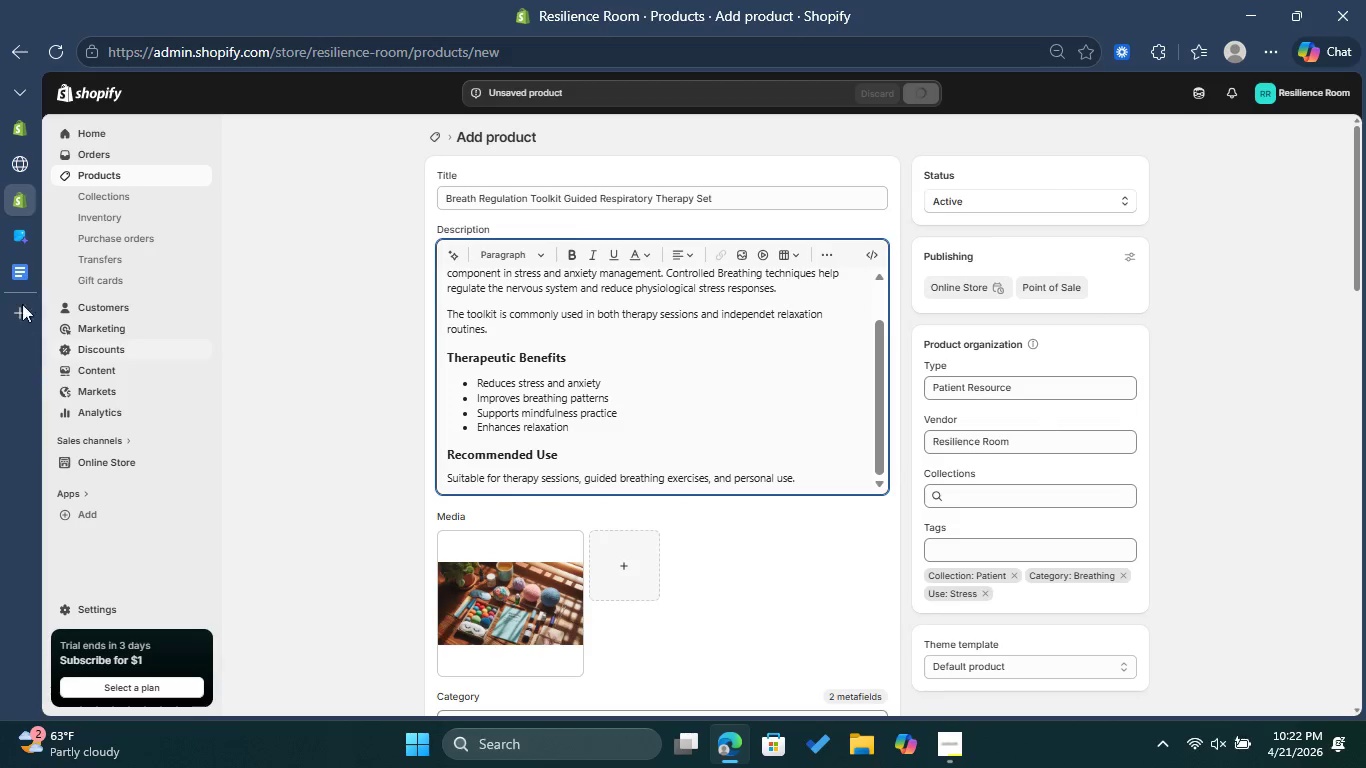 
left_click([28, 236])
 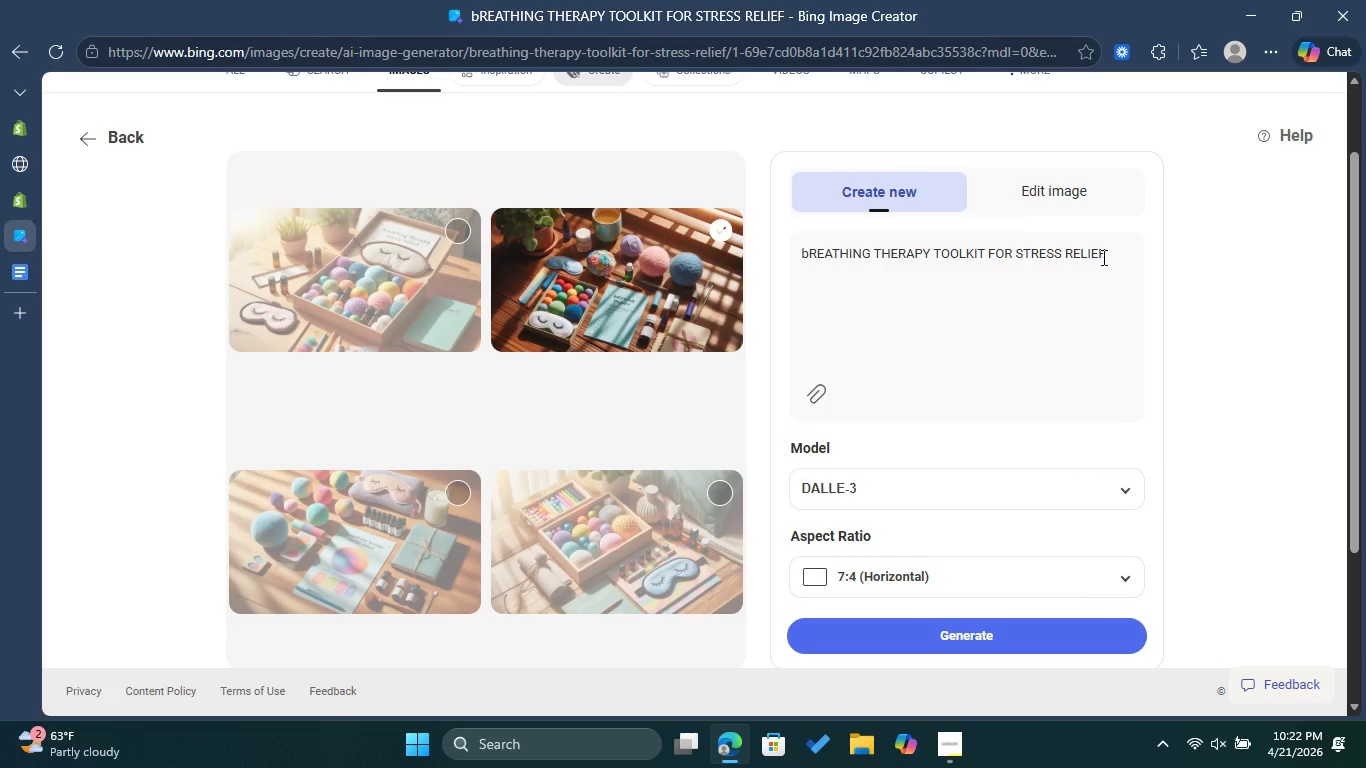 
left_click_drag(start_coordinate=[1107, 253], to_coordinate=[790, 261])
 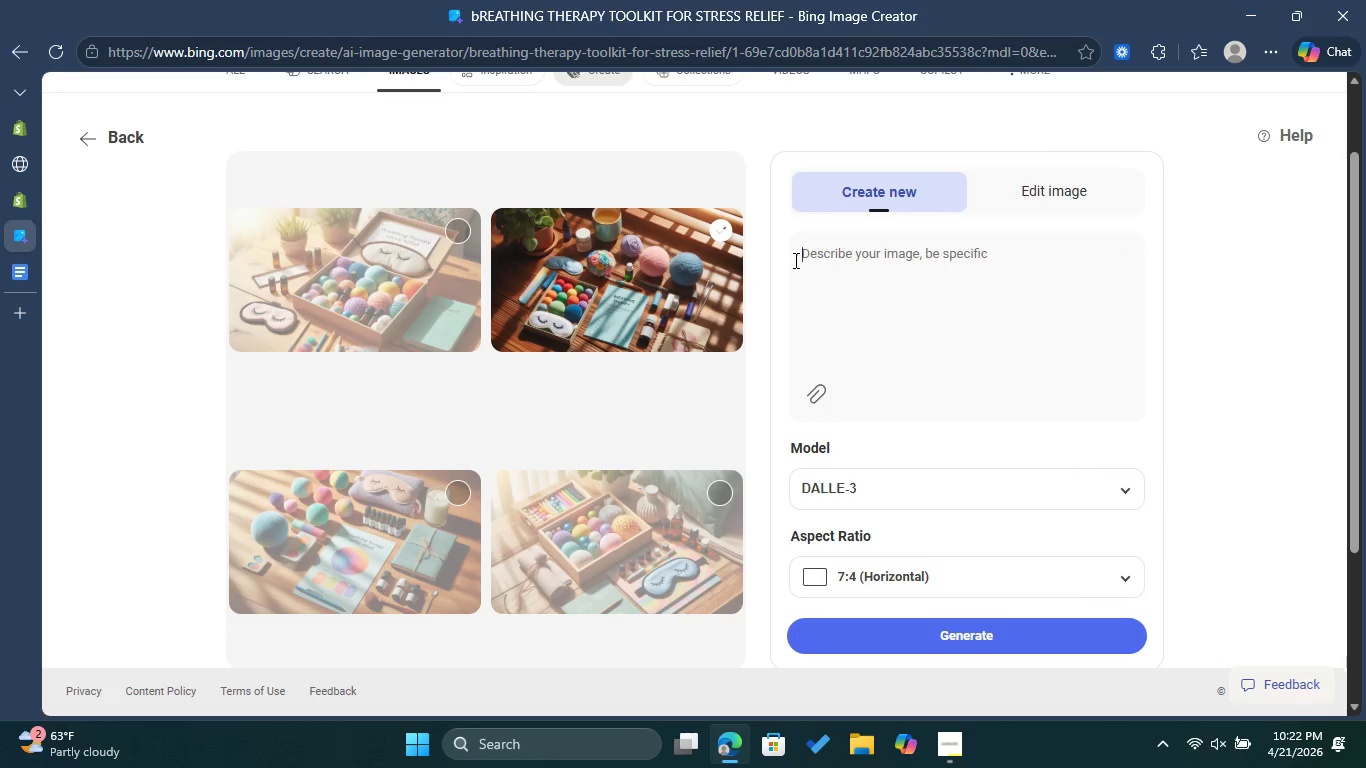 